 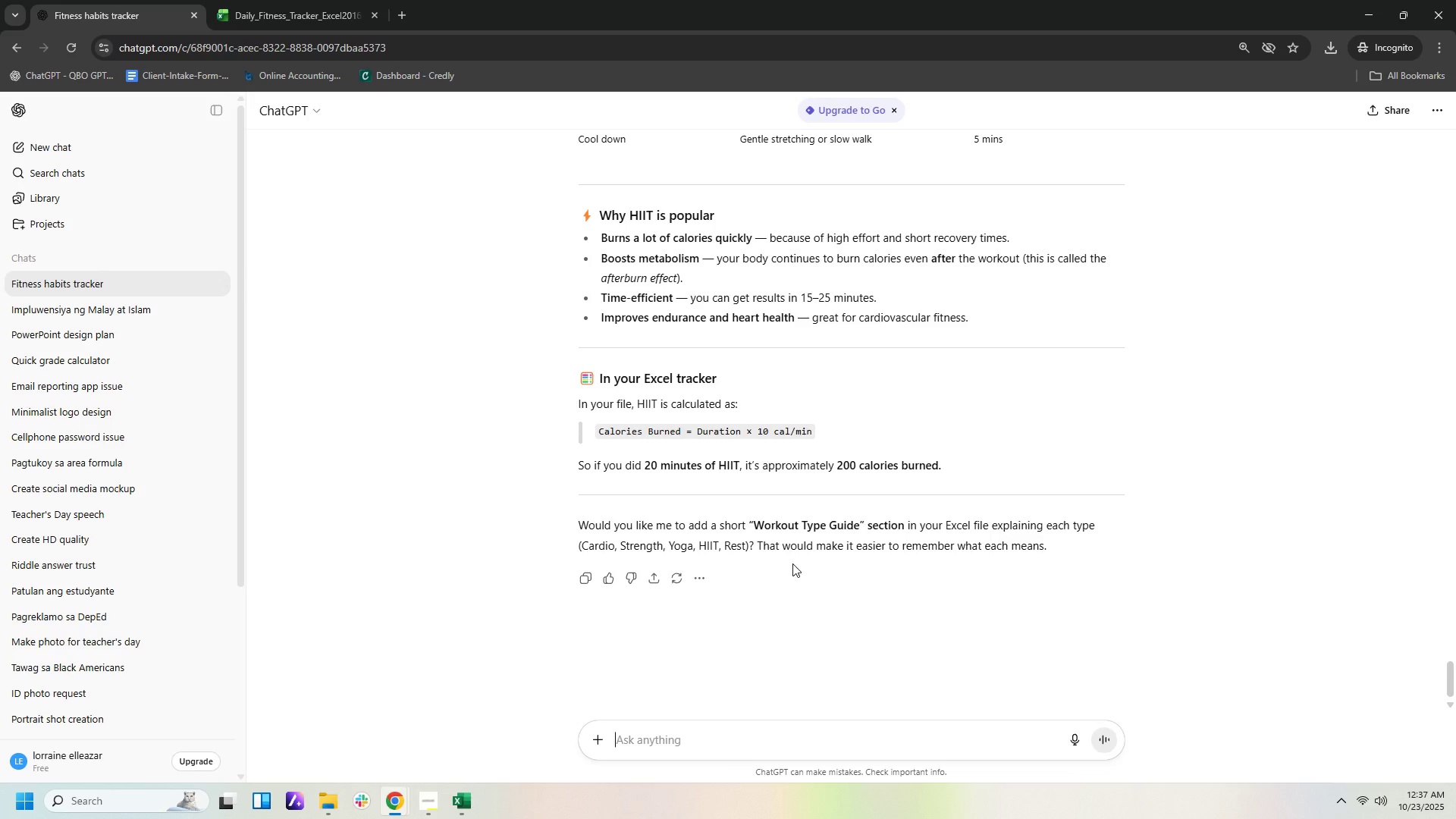 
left_click([681, 742])
 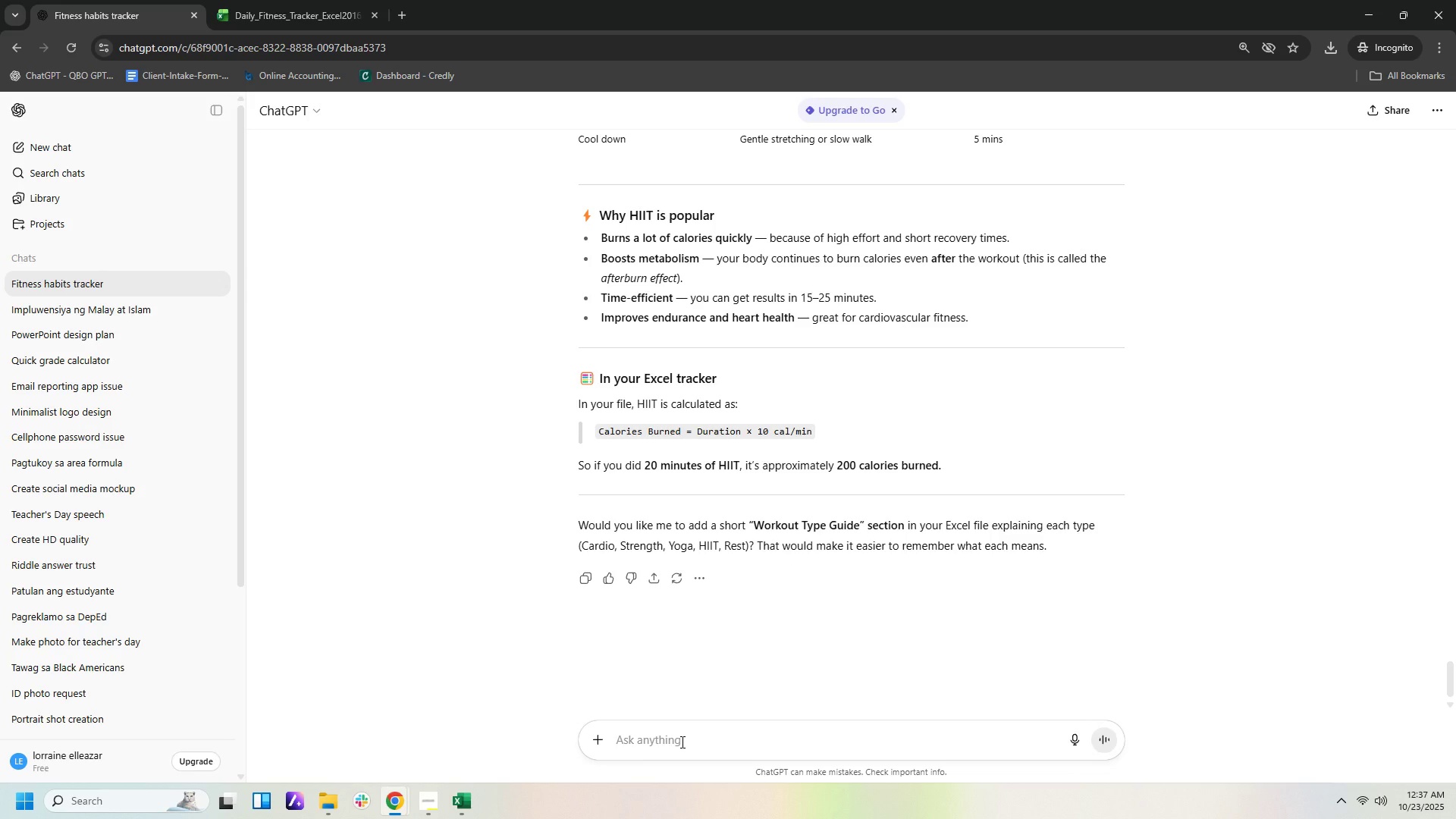 
type(diet f)
key(Backspace)
 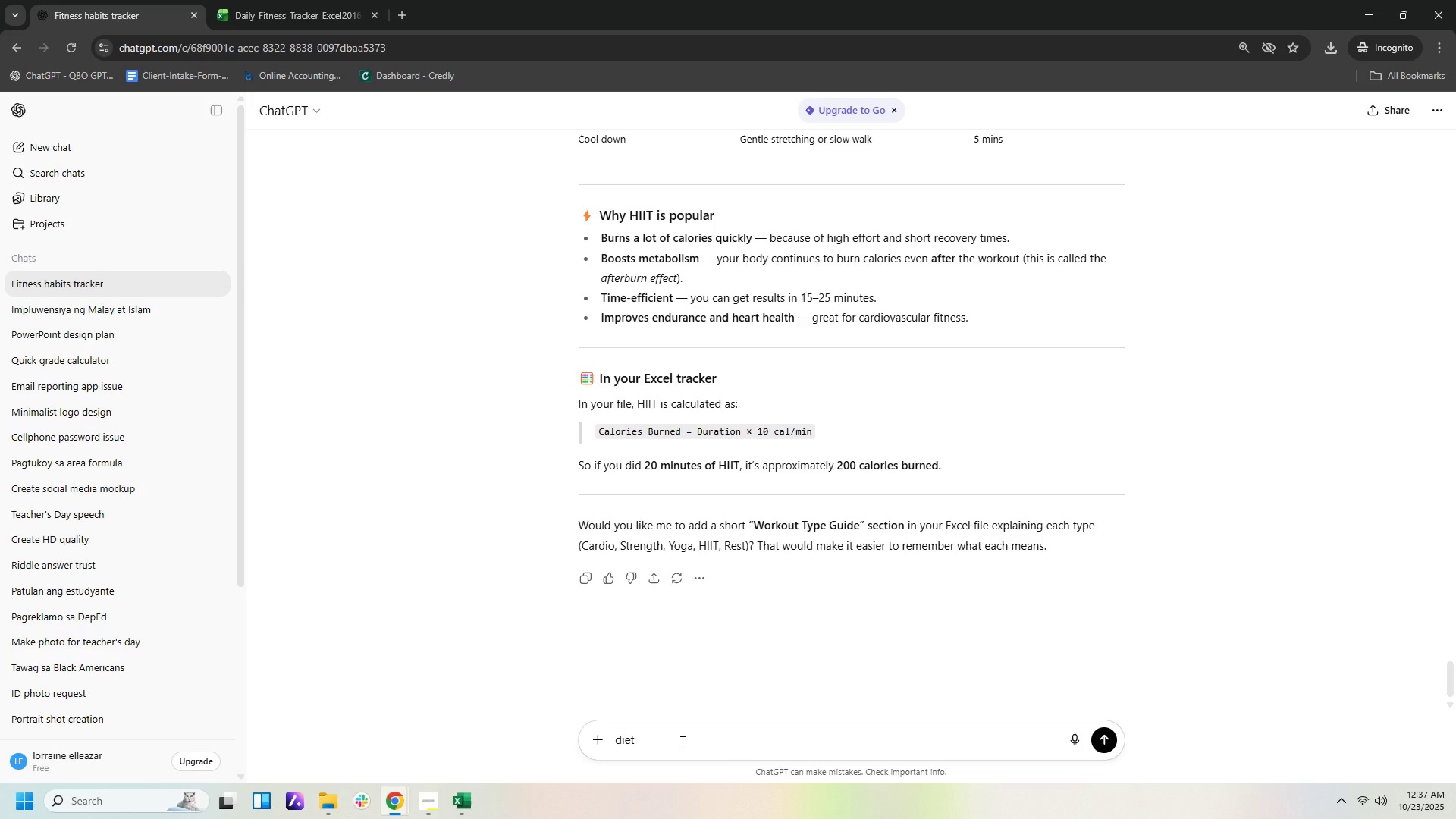 
key(Enter)
 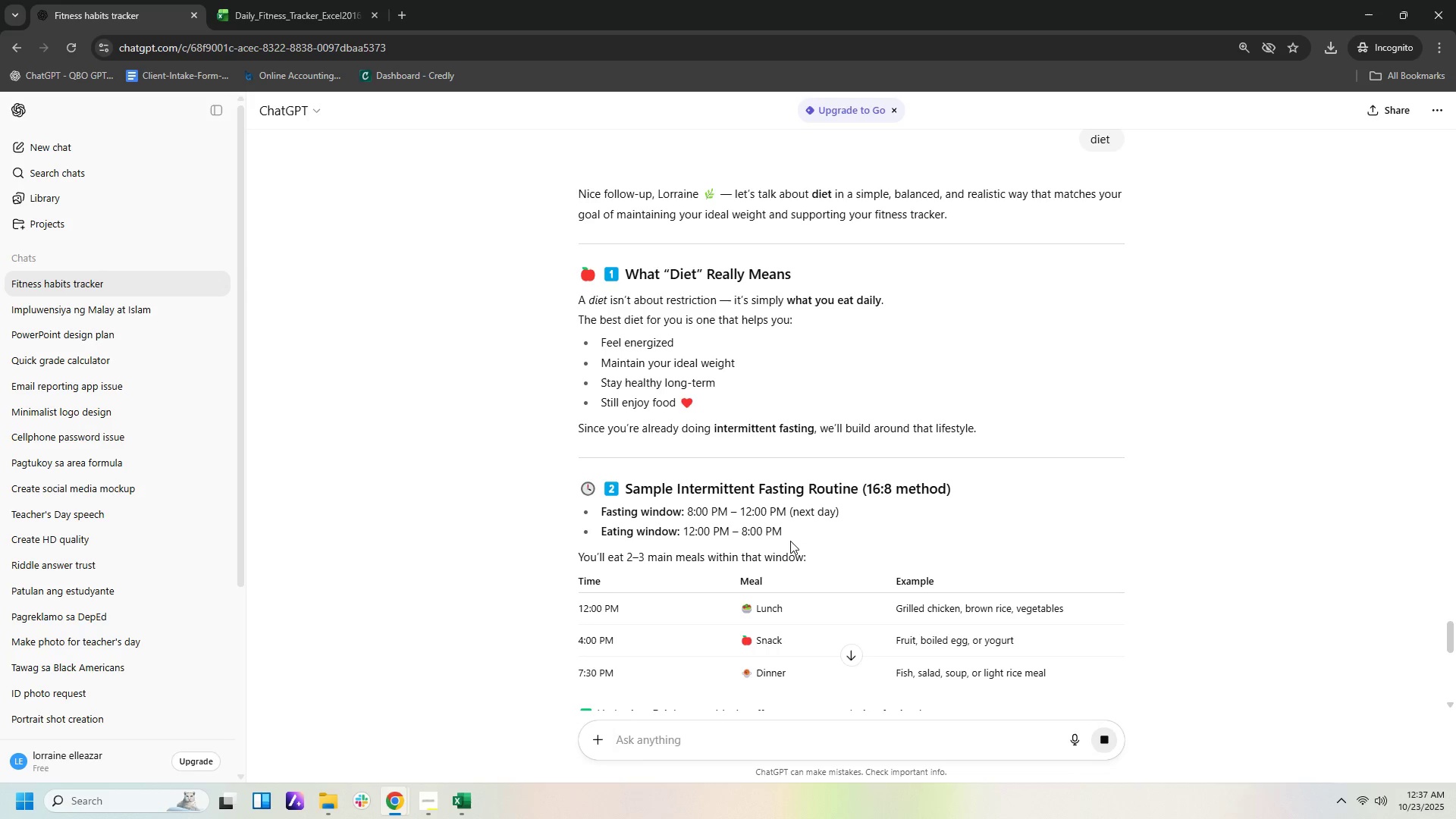 
wait(23.22)
 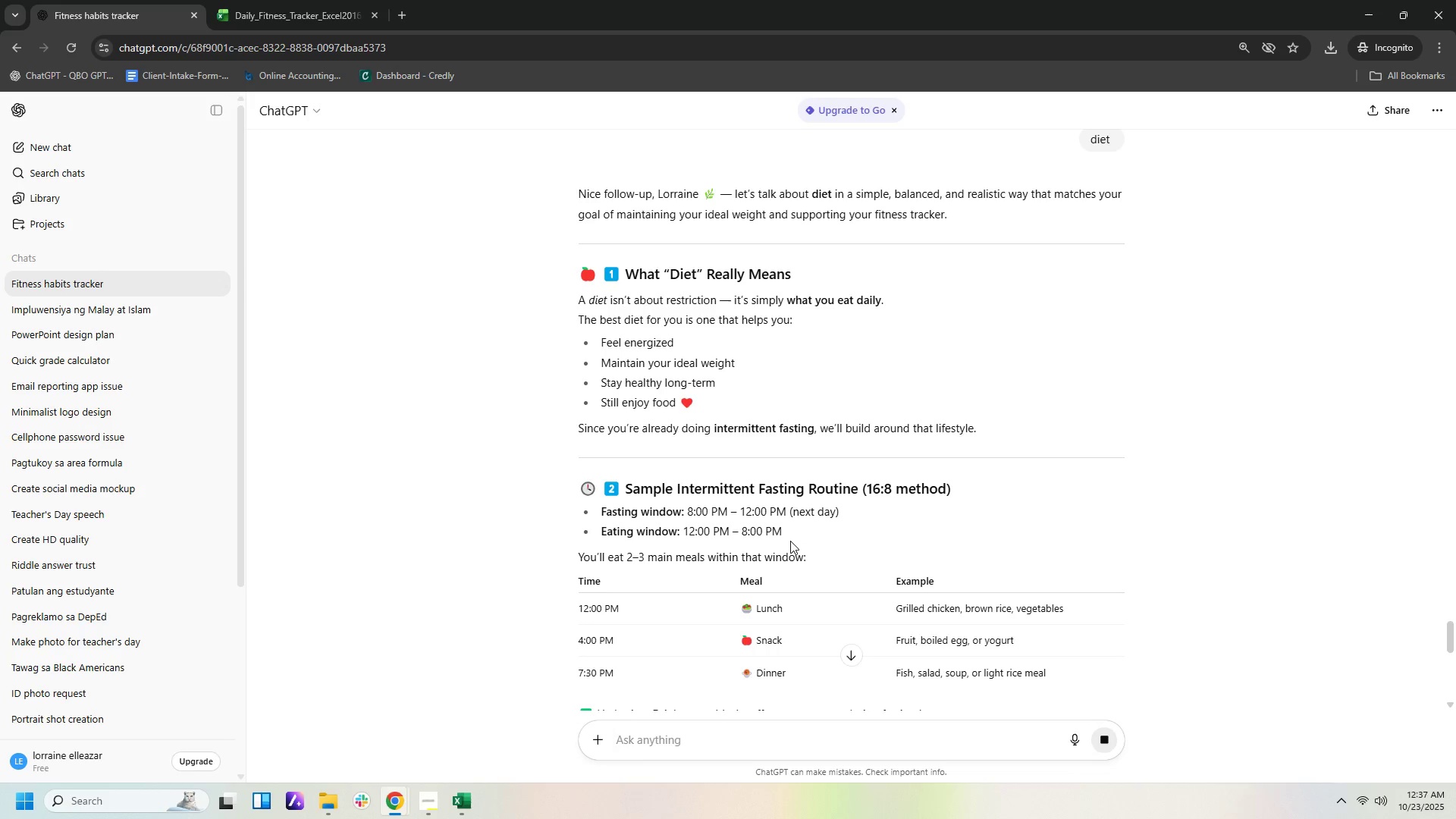 
scroll: coordinate [887, 590], scroll_direction: down, amount: 1.0
 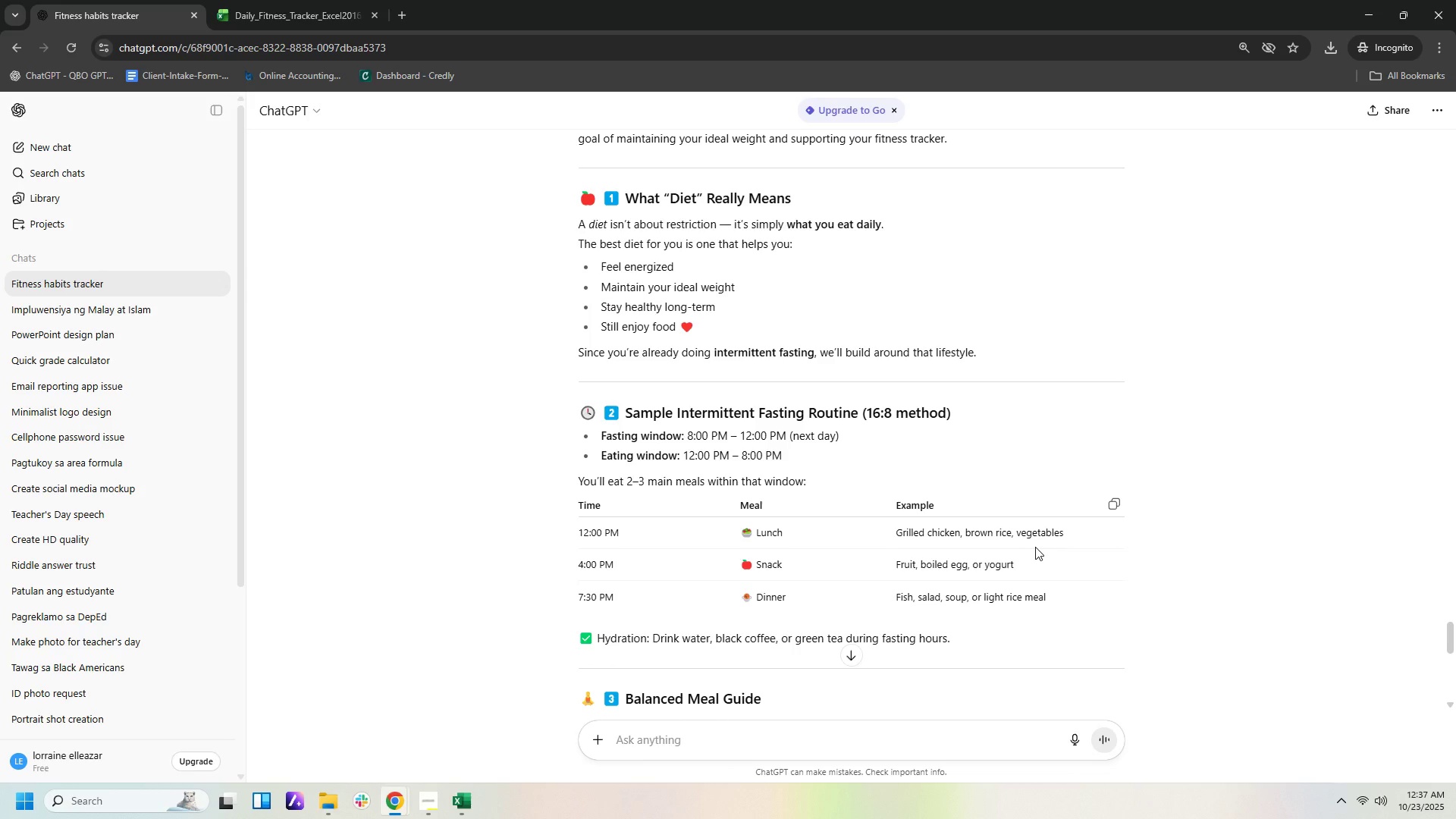 
wait(13.75)
 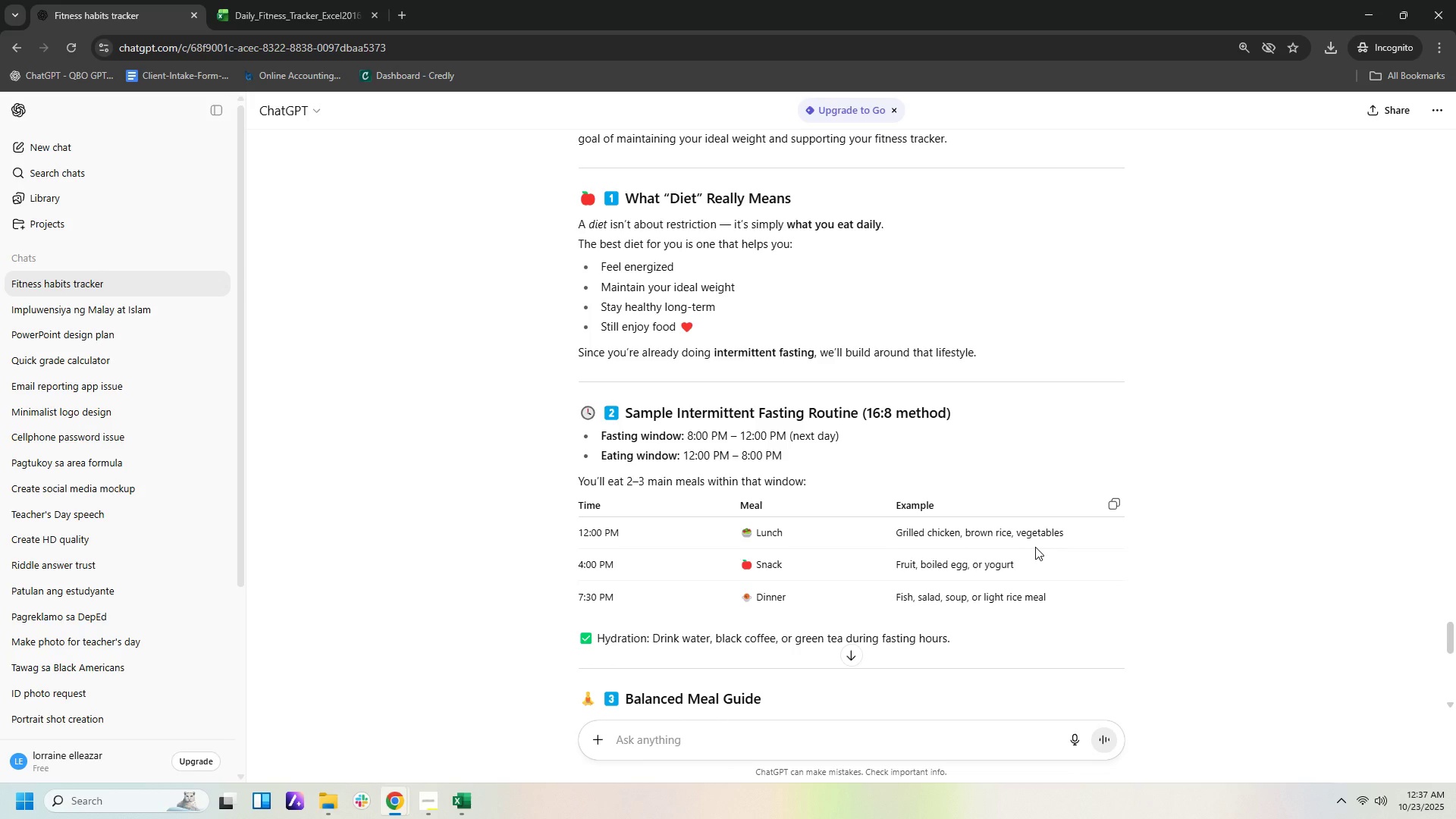 
scroll: coordinate [827, 675], scroll_direction: down, amount: 6.0
 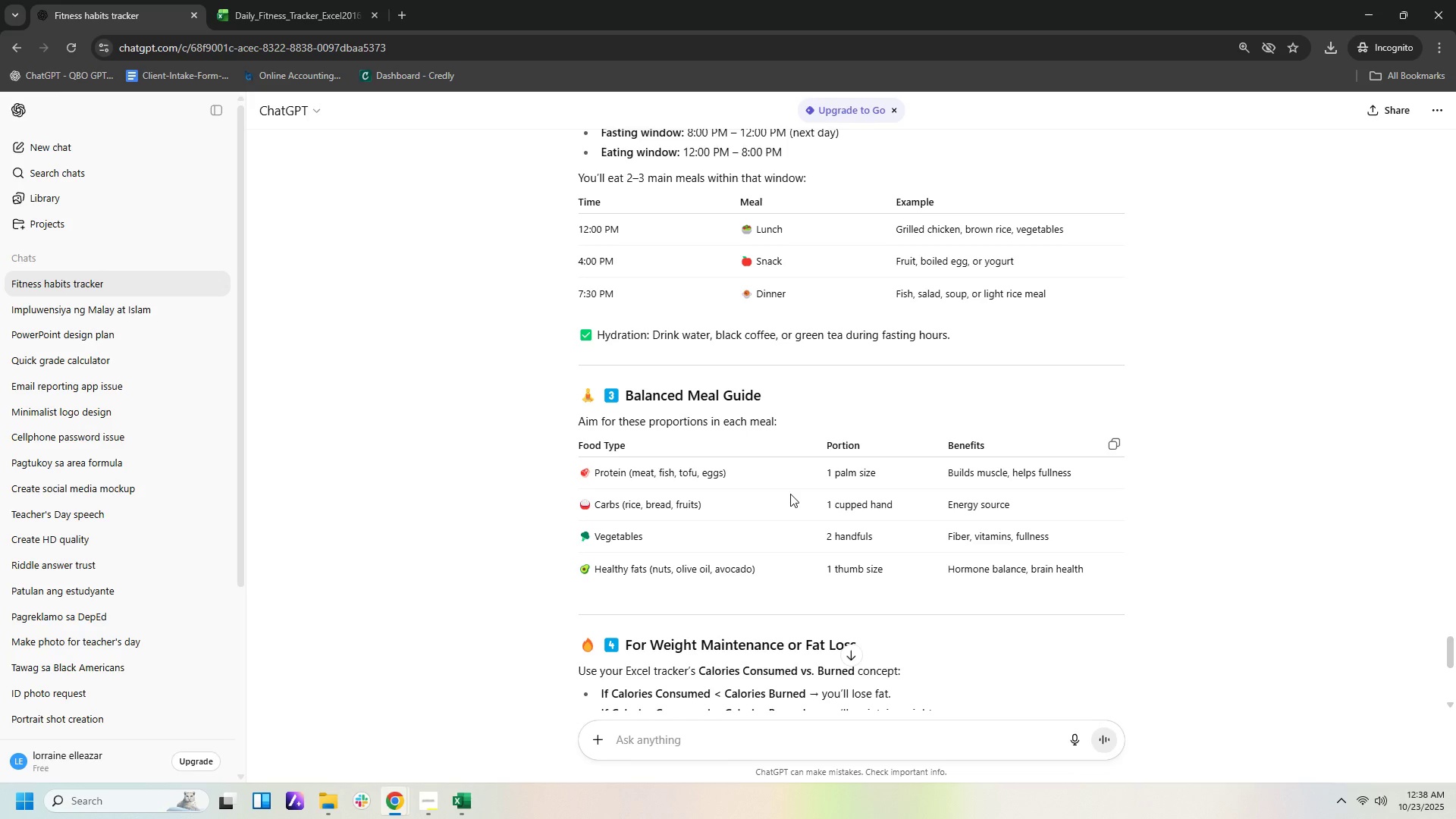 
wait(21.37)
 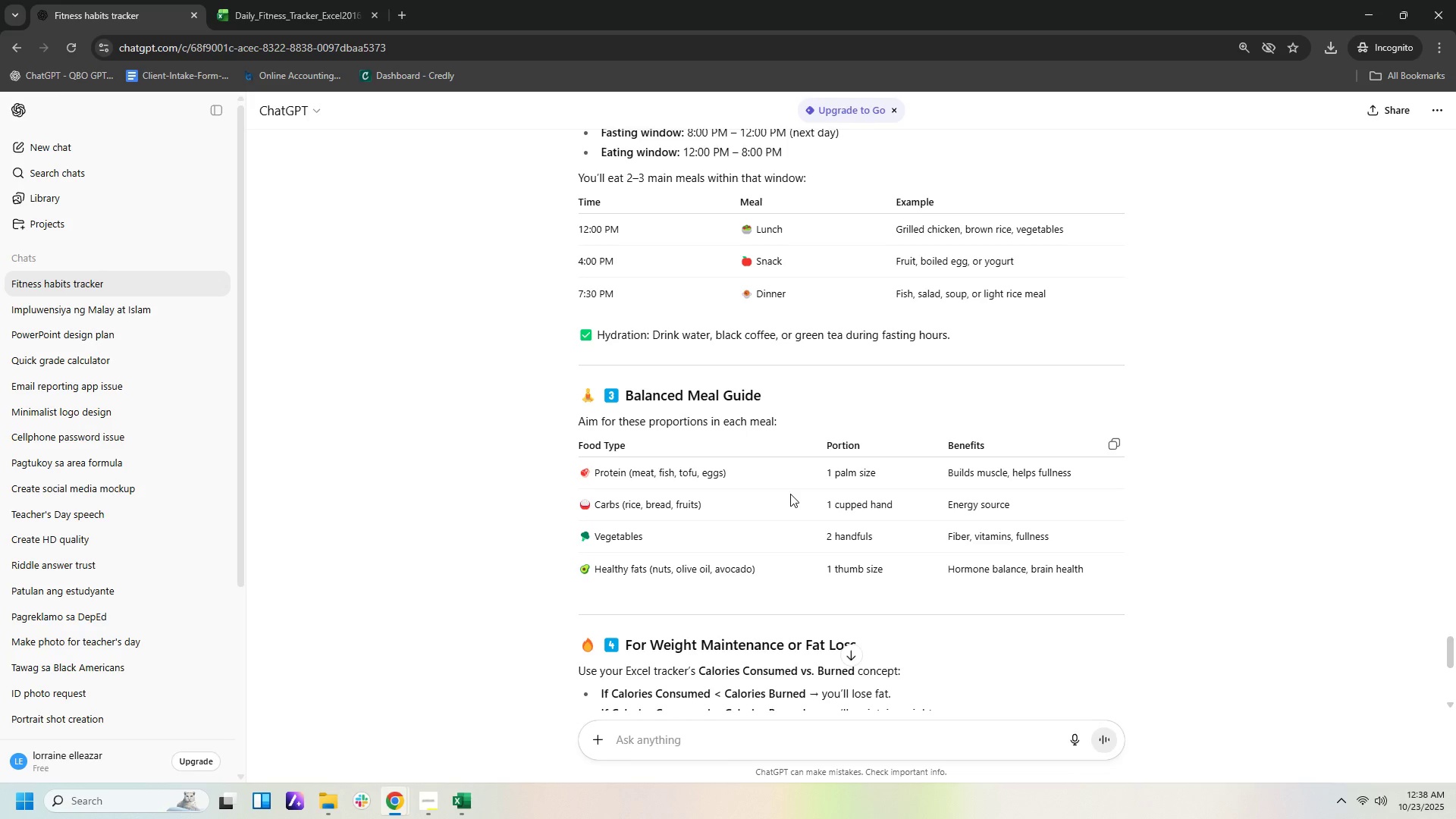 
scroll: coordinate [1161, 639], scroll_direction: down, amount: 4.0
 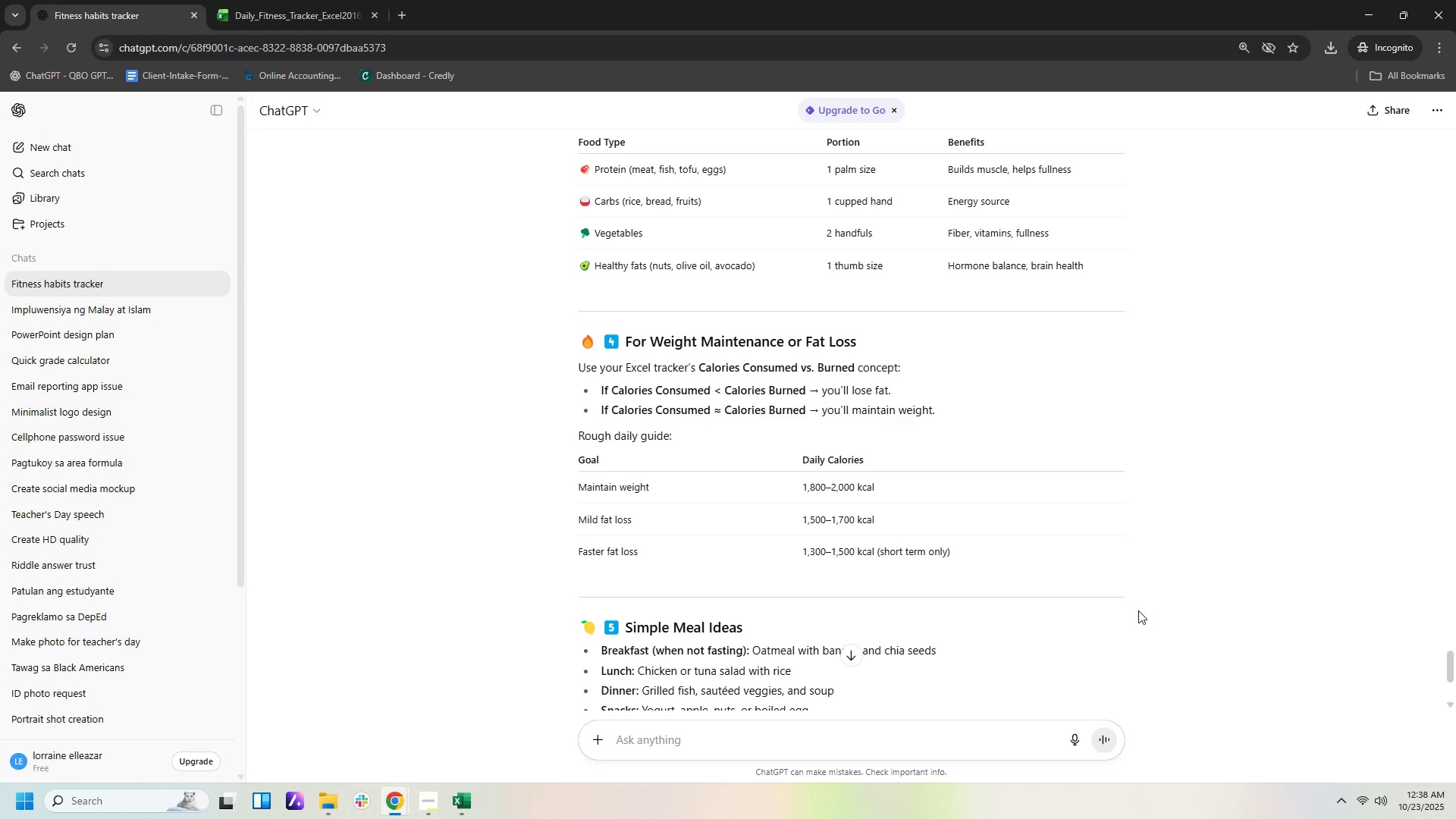 
wait(24.1)
 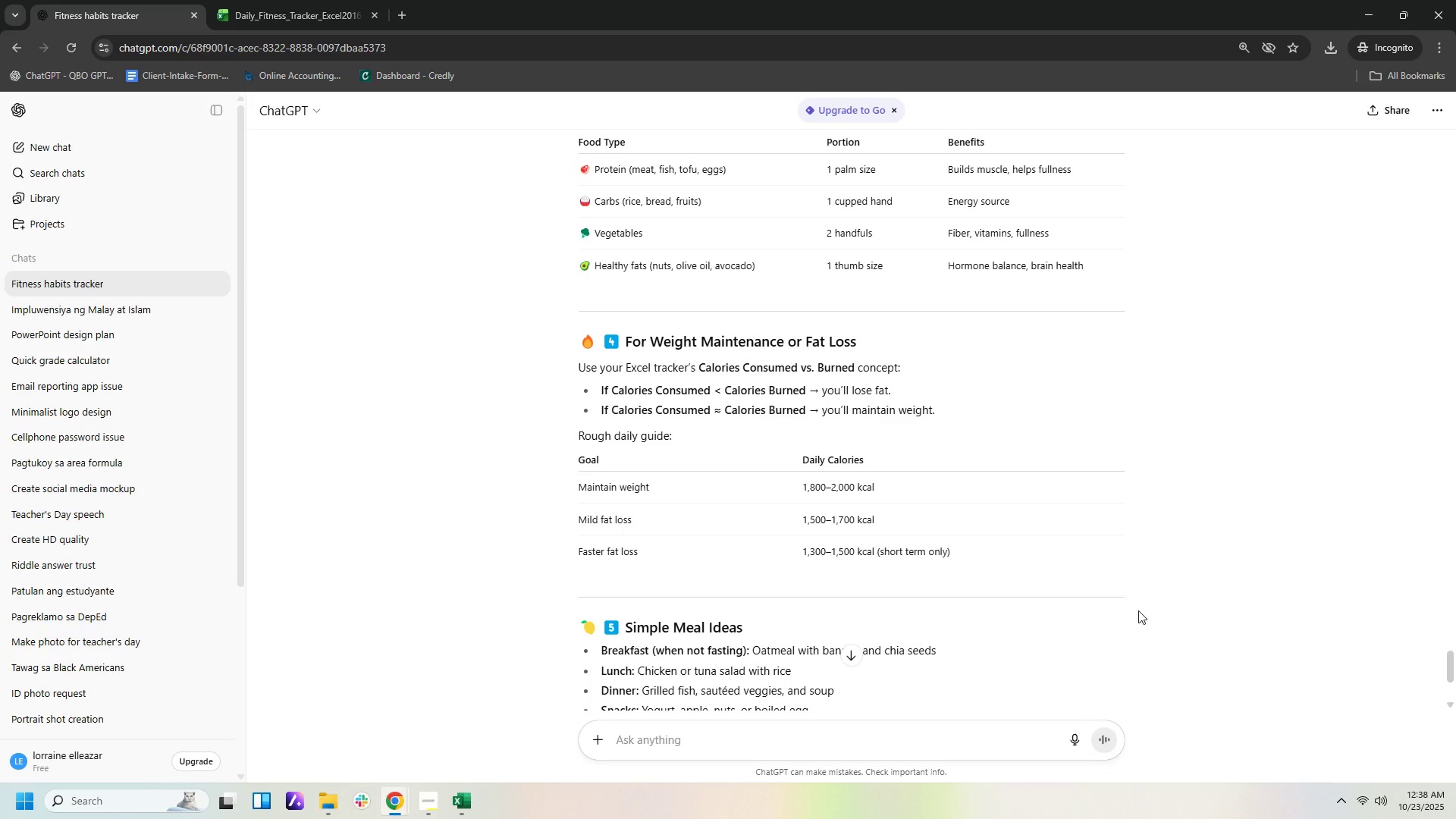 
type(recimm)
key(Backspace)
key(Backspace)
key(Backspace)
type(pmmen)
key(Backspace)
key(Backspace)
key(Backspace)
key(Backspace)
key(Backspace)
type(ommended spp )
key(Backspace)
key(Backspace)
key(Backspace)
key(Backspace)
type(spp )
key(Backspace)
key(Backspace)
key(Backspace)
key(Backspace)
type(s)
key(Backspace)
type(a[[)
key(Backspace)
key(Backspace)
type(pp yp)
key(Backspace)
key(Backspace)
type(up)
key(Backspace)
type(yo)
key(Backspace)
key(Backspace)
type(to)
key(Backspace)
key(Backspace)
key(Backspace)
type(to ,om)
key(Backspace)
key(Backspace)
key(Backspace)
type(,pmo)
key(Backspace)
key(Backspace)
key(Backspace)
key(Backspace)
type(,)
key(Backspace)
type(mop)
key(Backspace)
type(niyto)
key(Backspace)
key(Backspace)
key(Backspace)
type(yp)
key(Backspace)
key(Backspace)
type(tor cslo)
key(Backspace)
key(Backspace)
key(Backspace)
type(alories)
 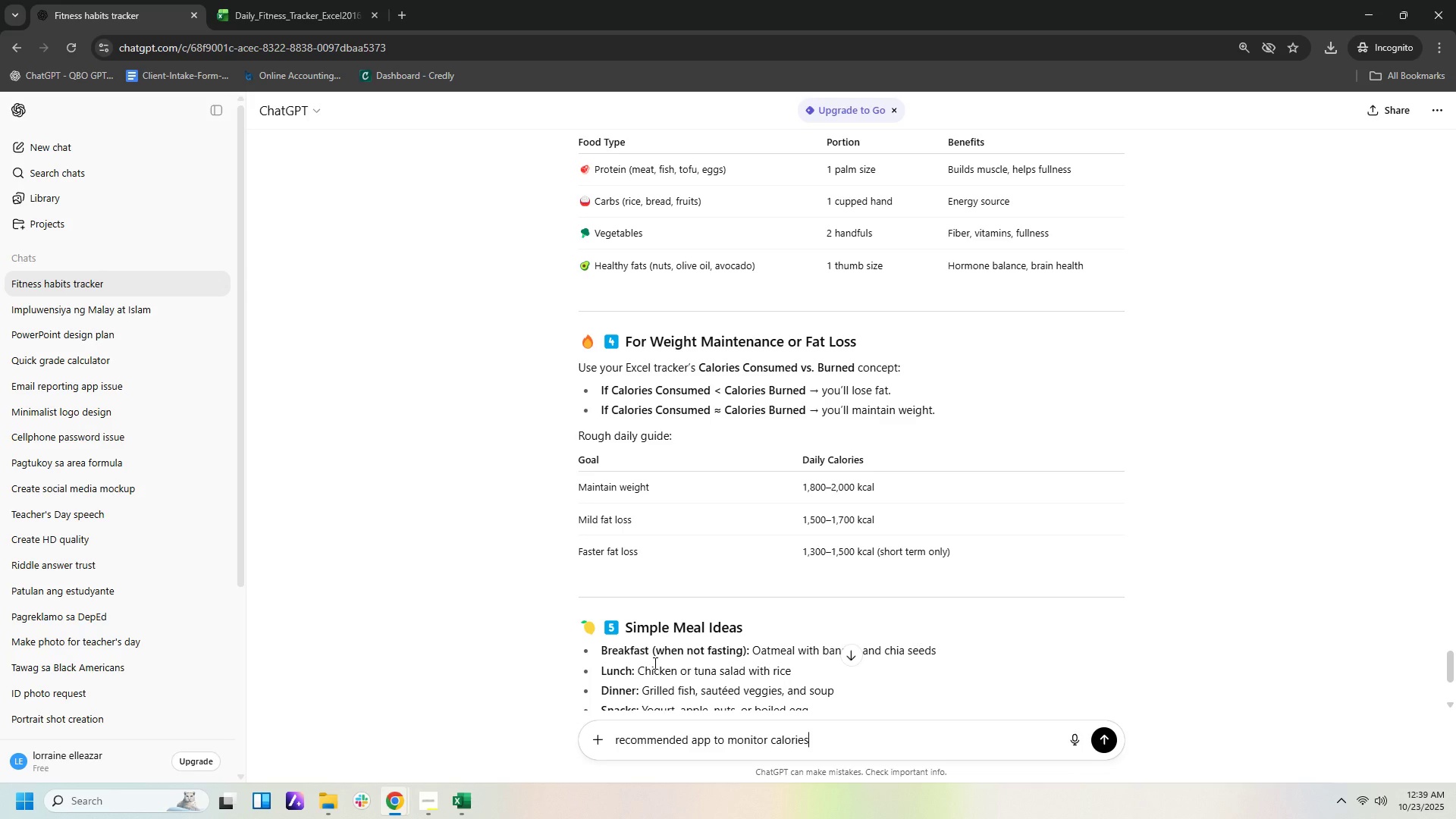 
key(Enter)
 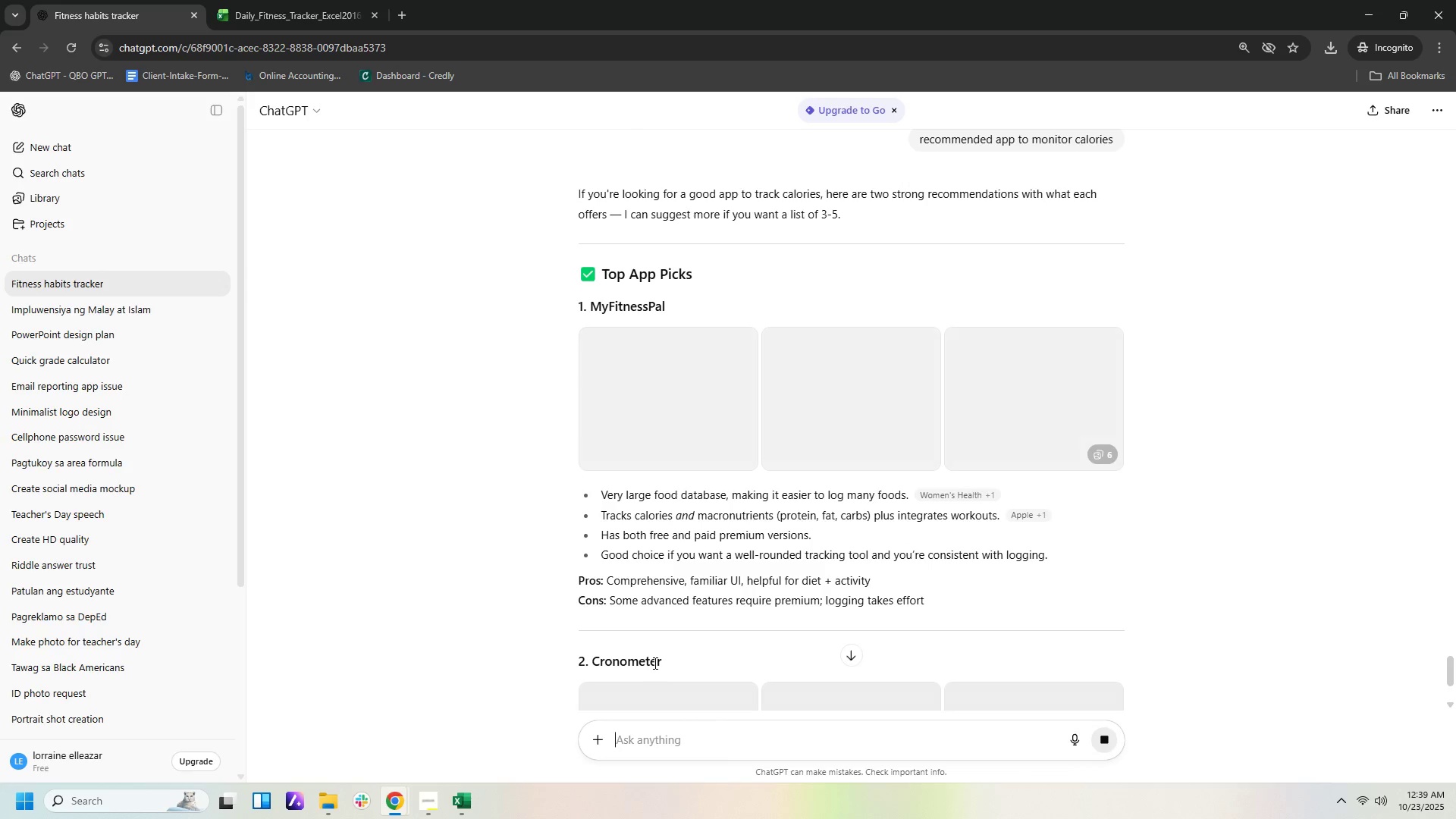 
wait(10.99)
 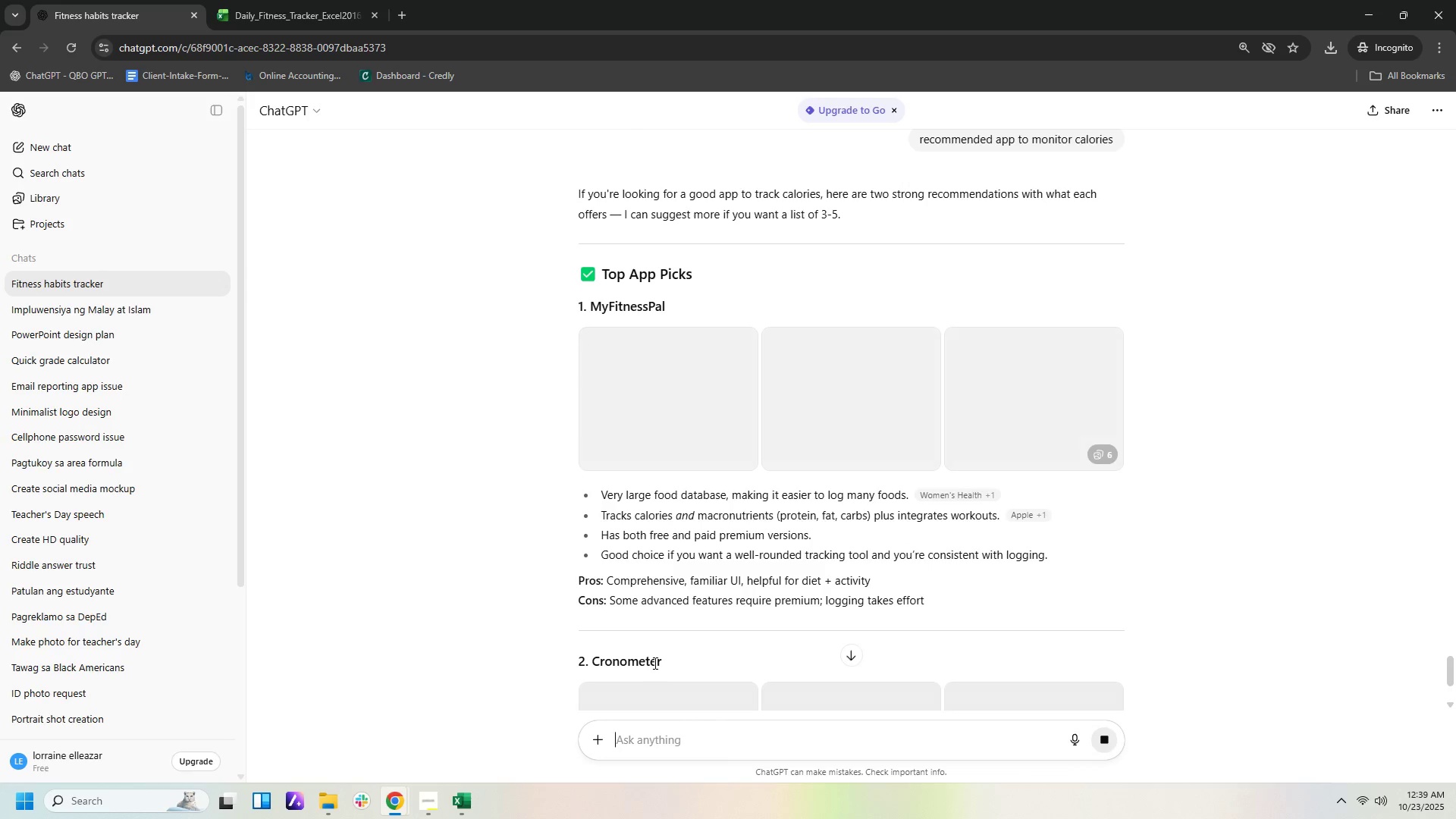 
scroll: coordinate [620, 595], scroll_direction: down, amount: 6.0
 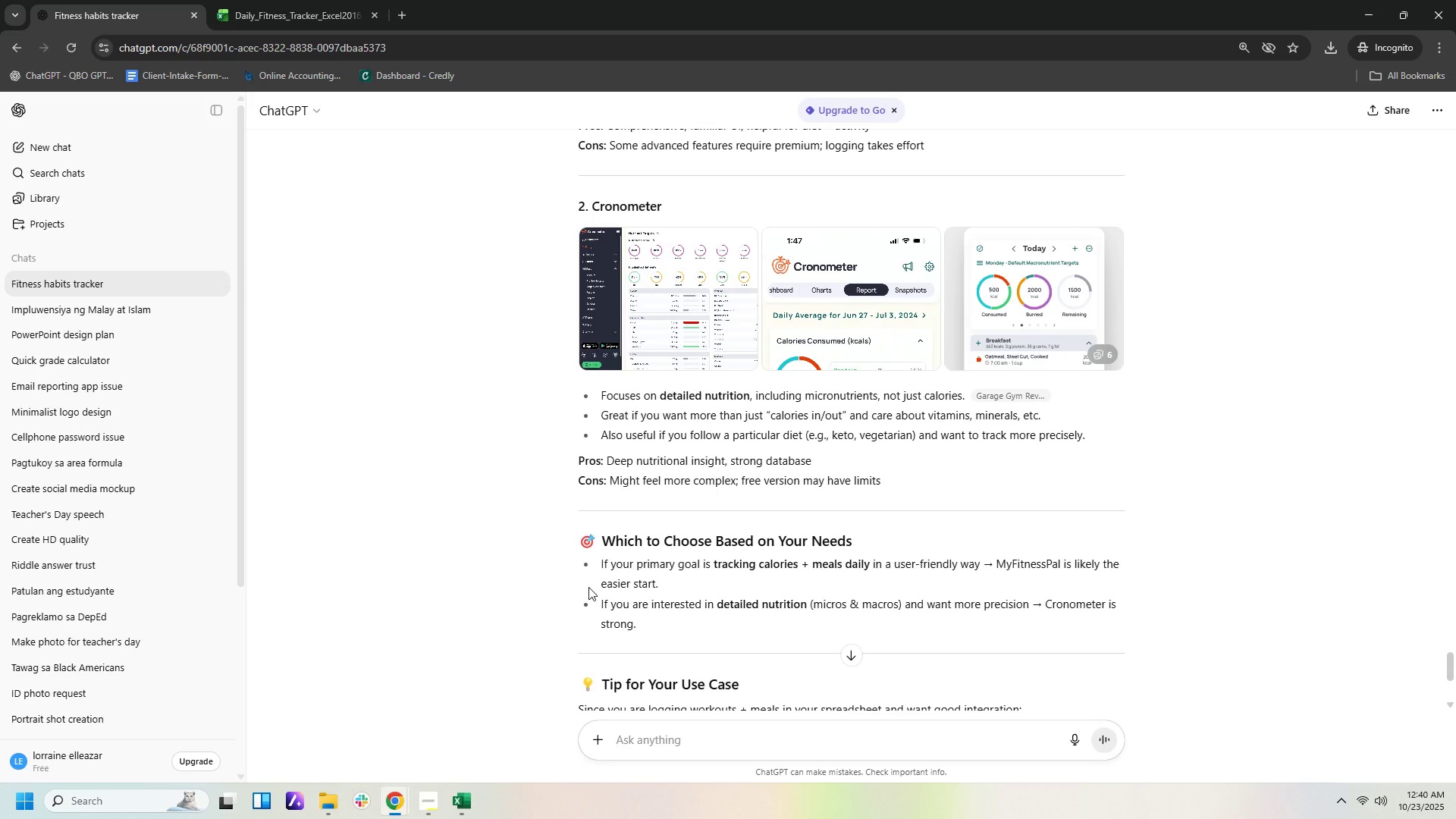 
wait(62.02)
 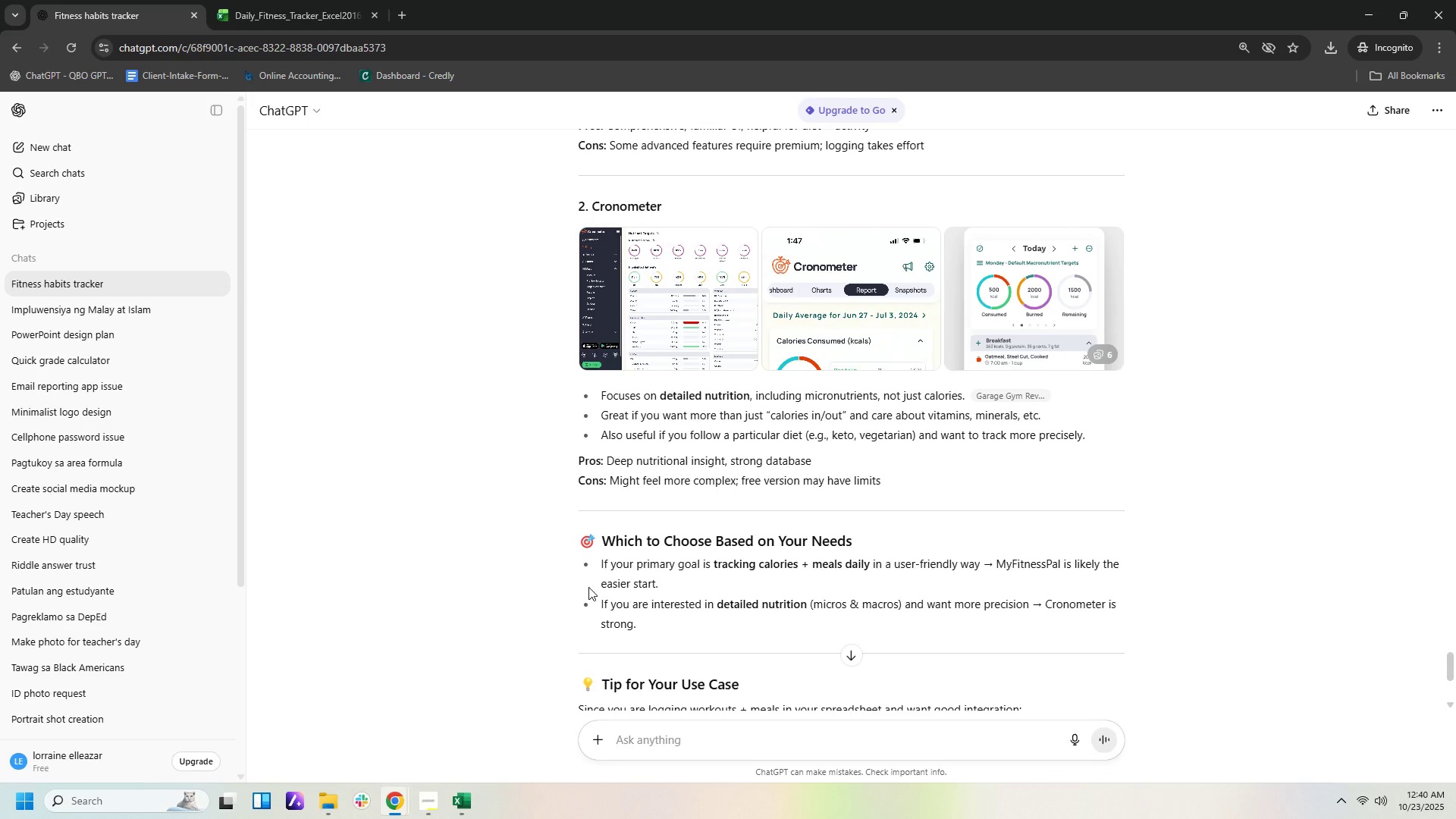 
scroll: coordinate [747, 346], scroll_direction: down, amount: 4.0
 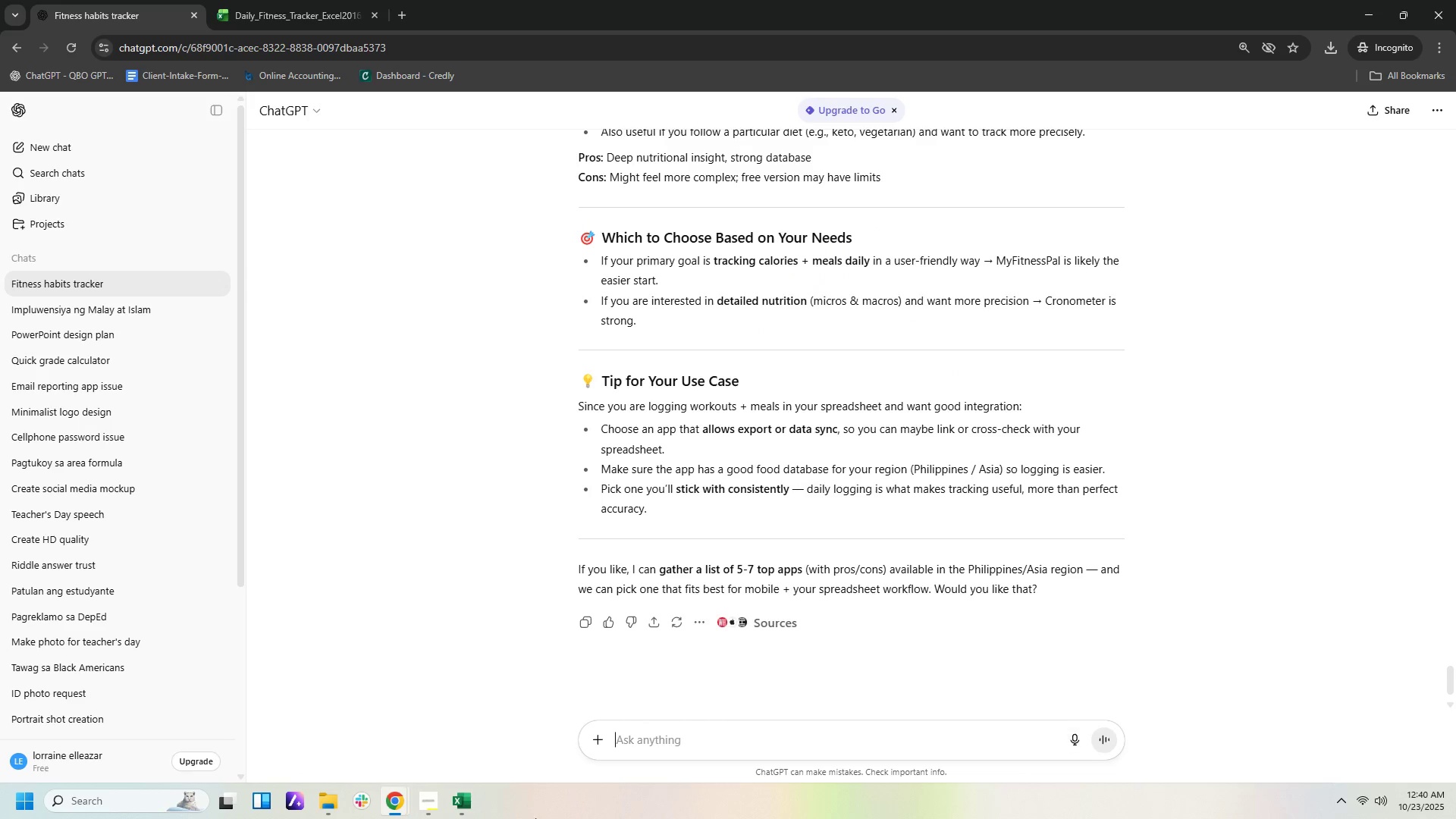 
left_click([432, 792])